 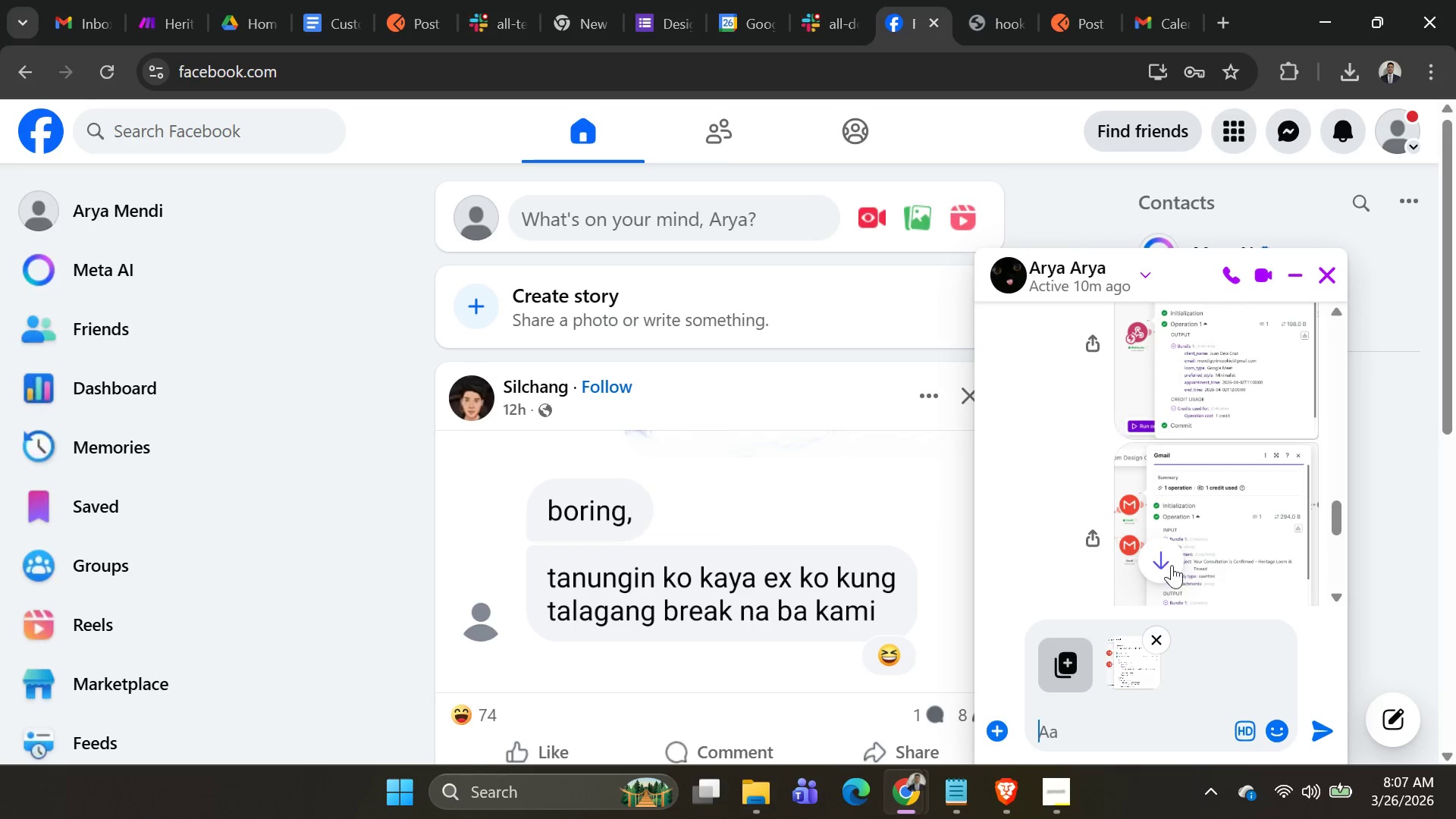 
left_click_drag(start_coordinate=[1176, 679], to_coordinate=[1185, 674])
 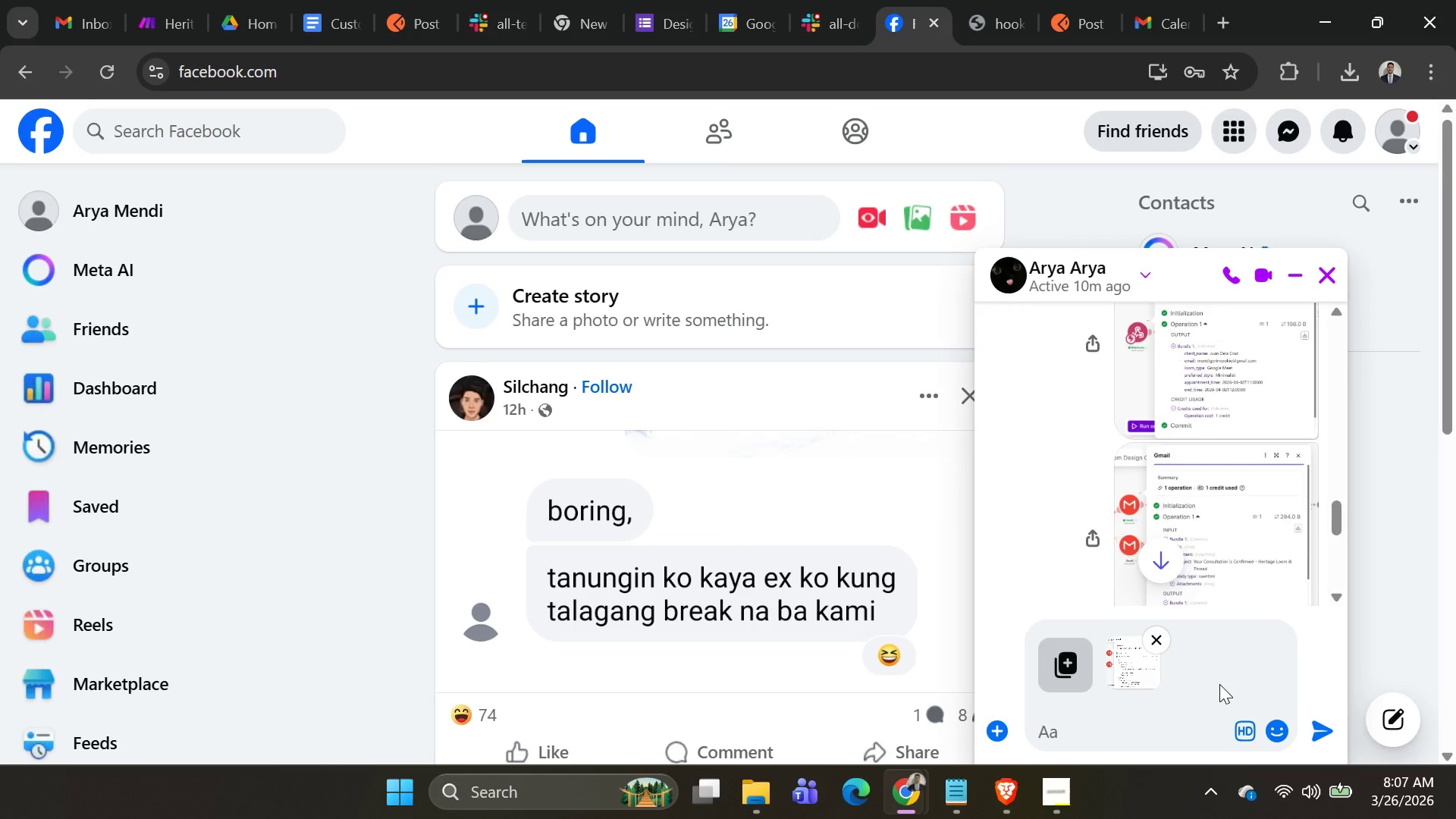 
key(Enter)
 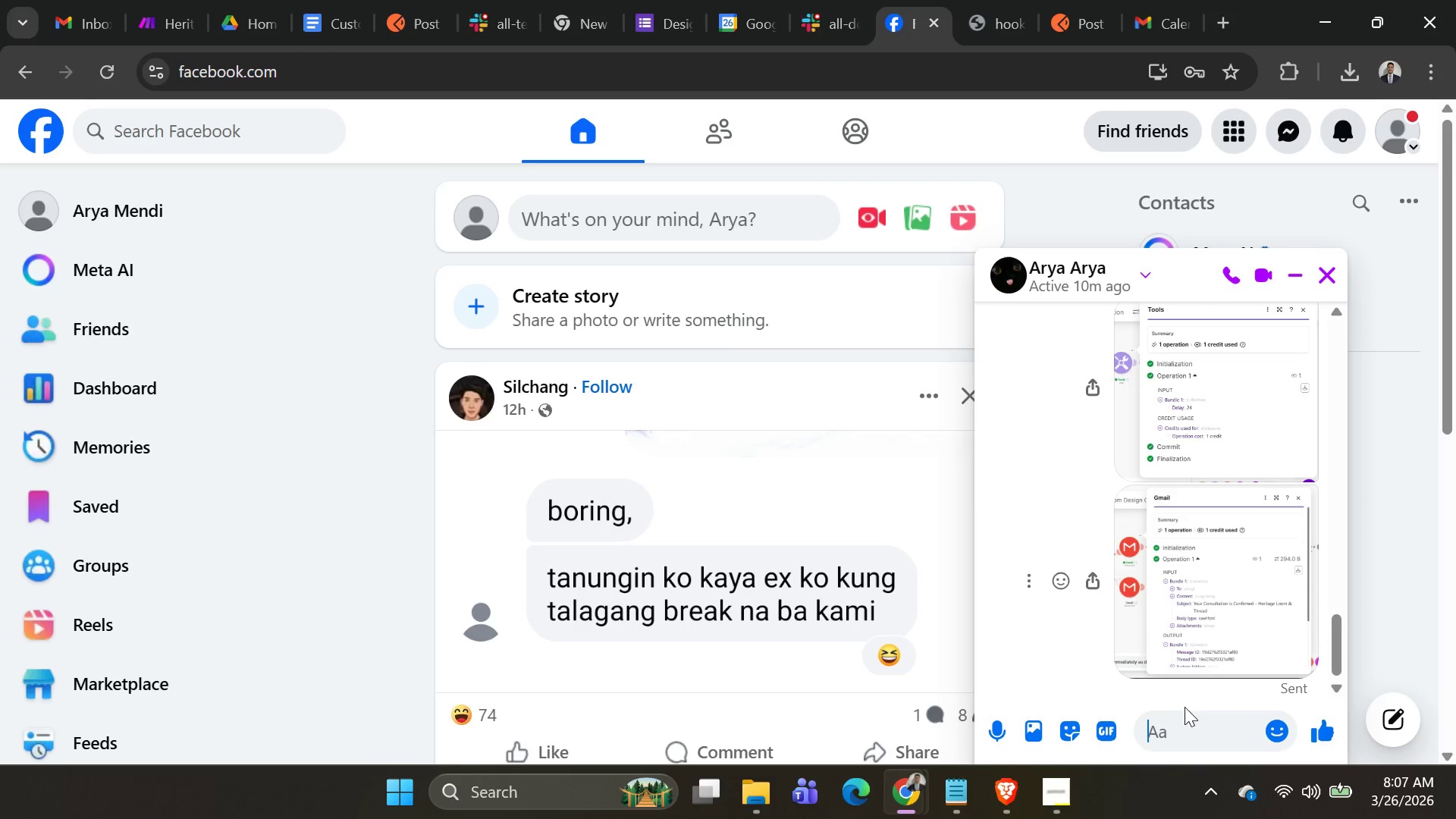 
right_click([1176, 733])
 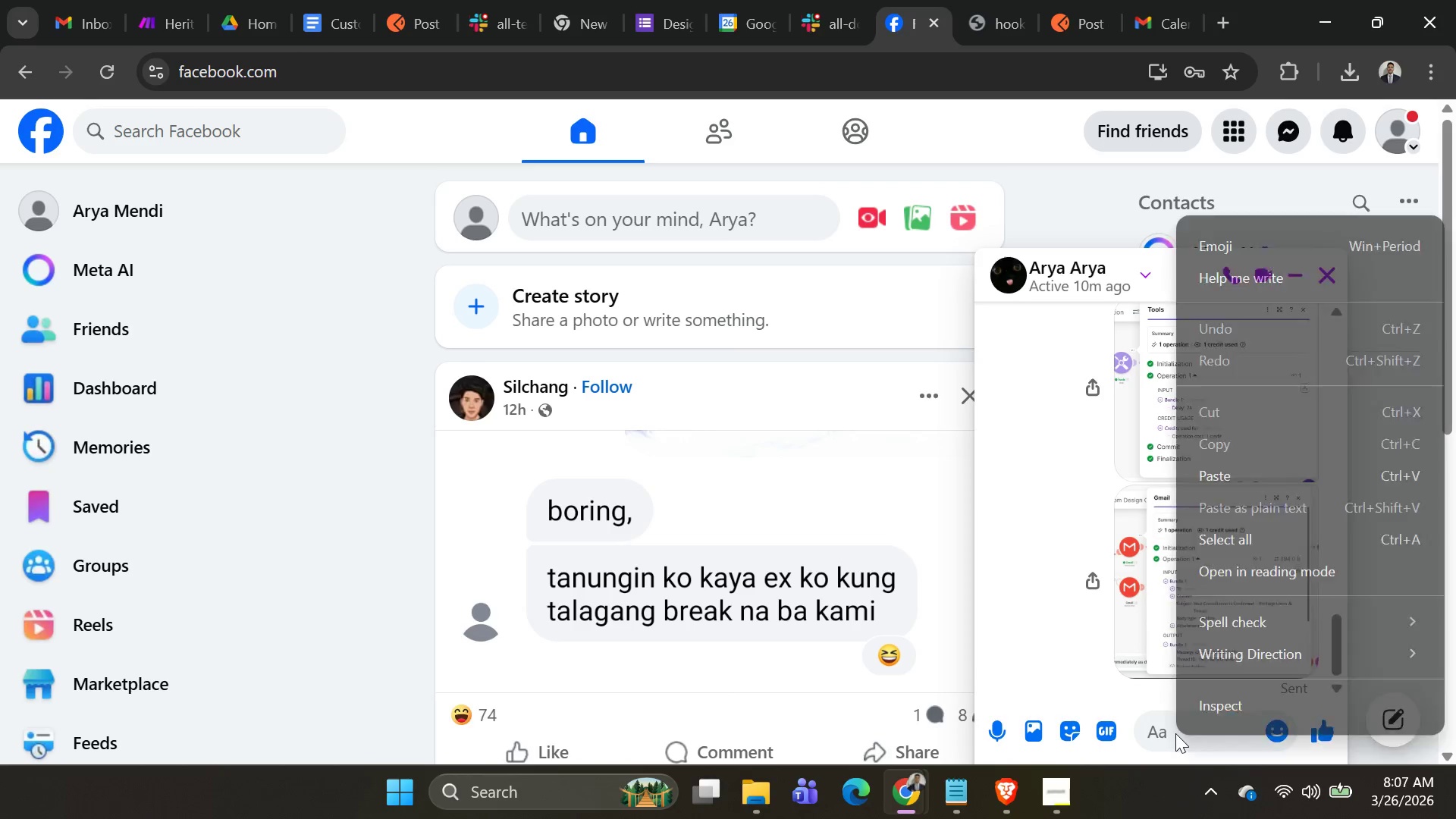 
left_click([1176, 733])
 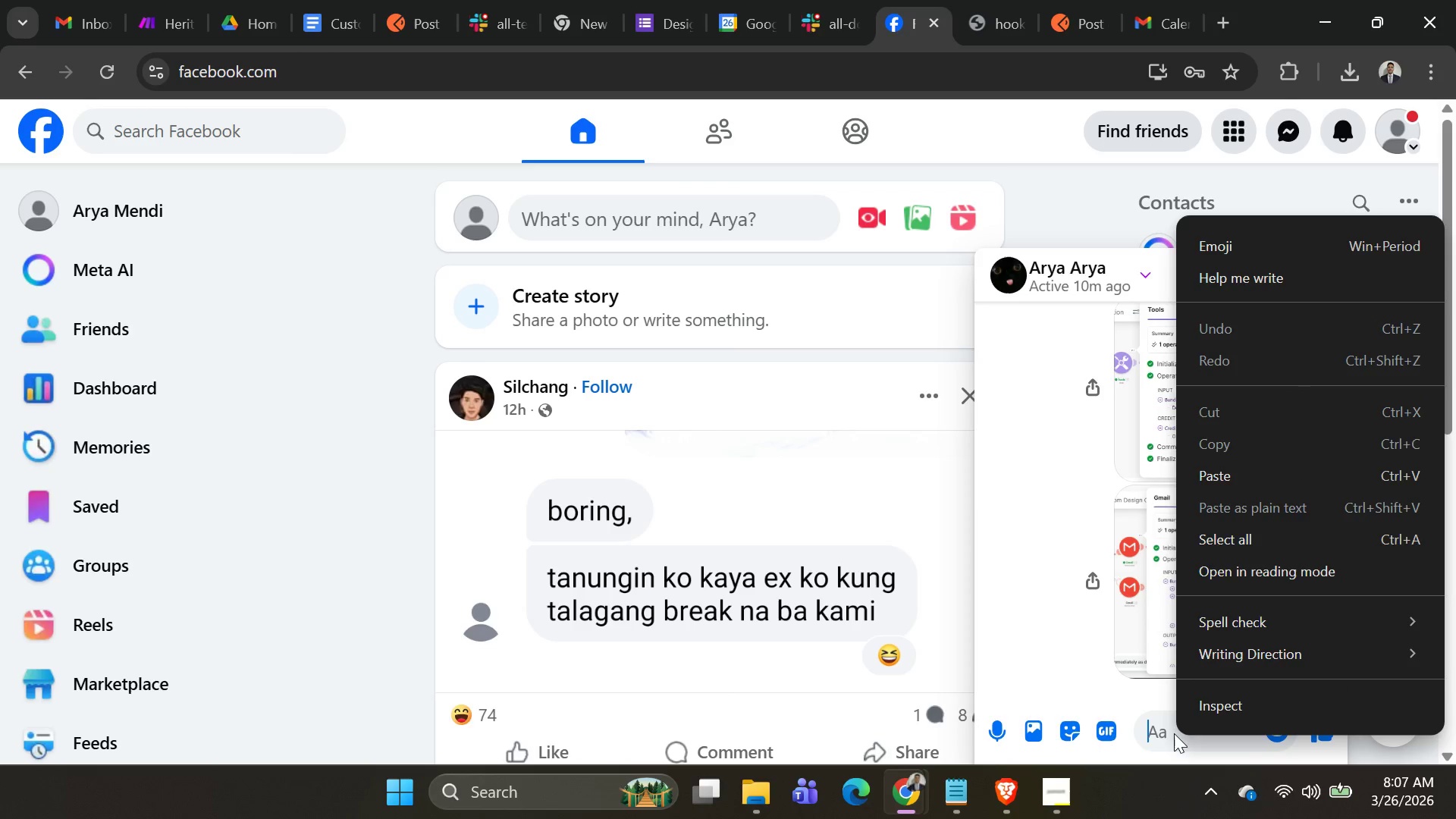 
key(Control+ControlLeft)
 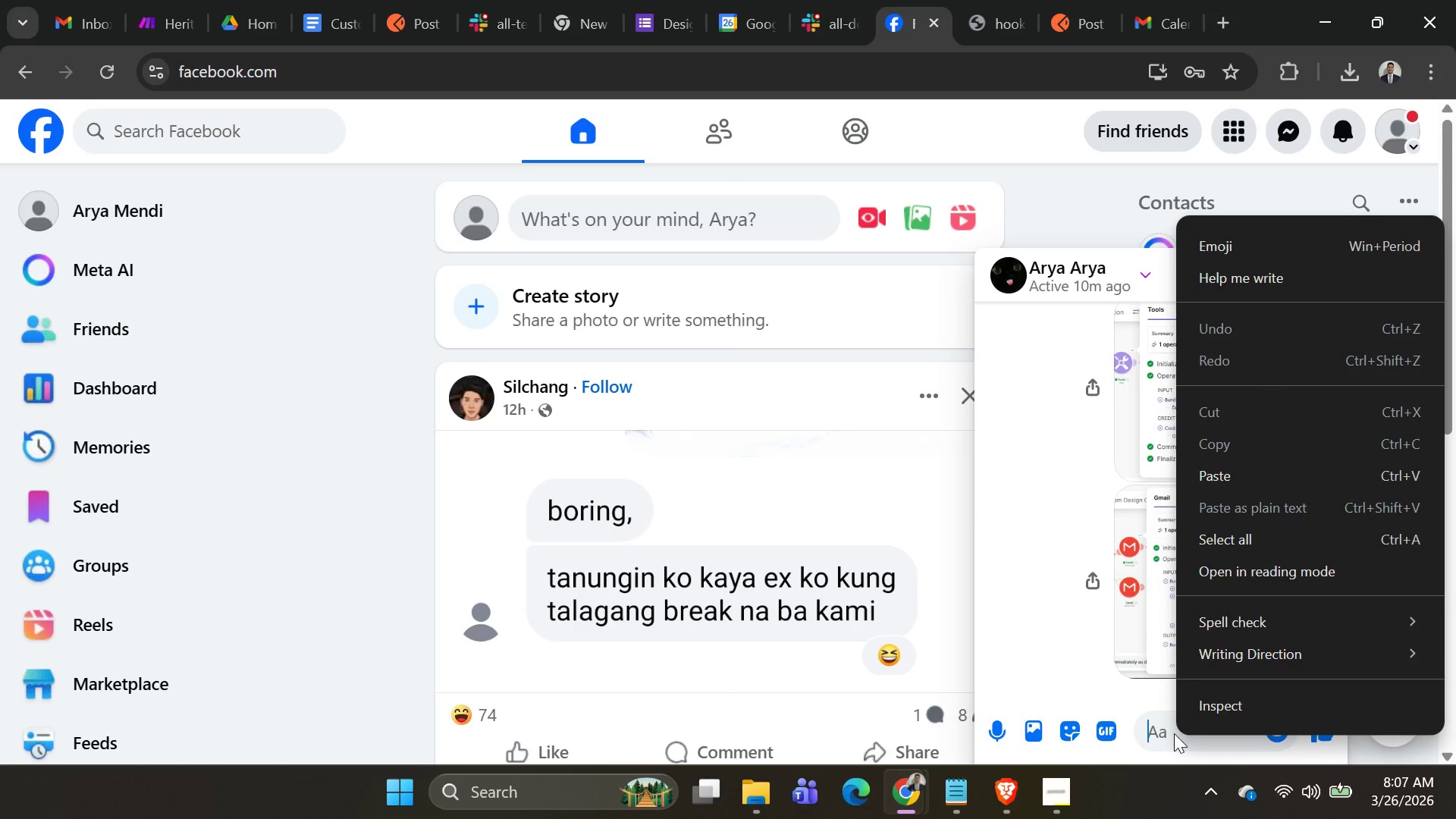 
key(Control+V)
 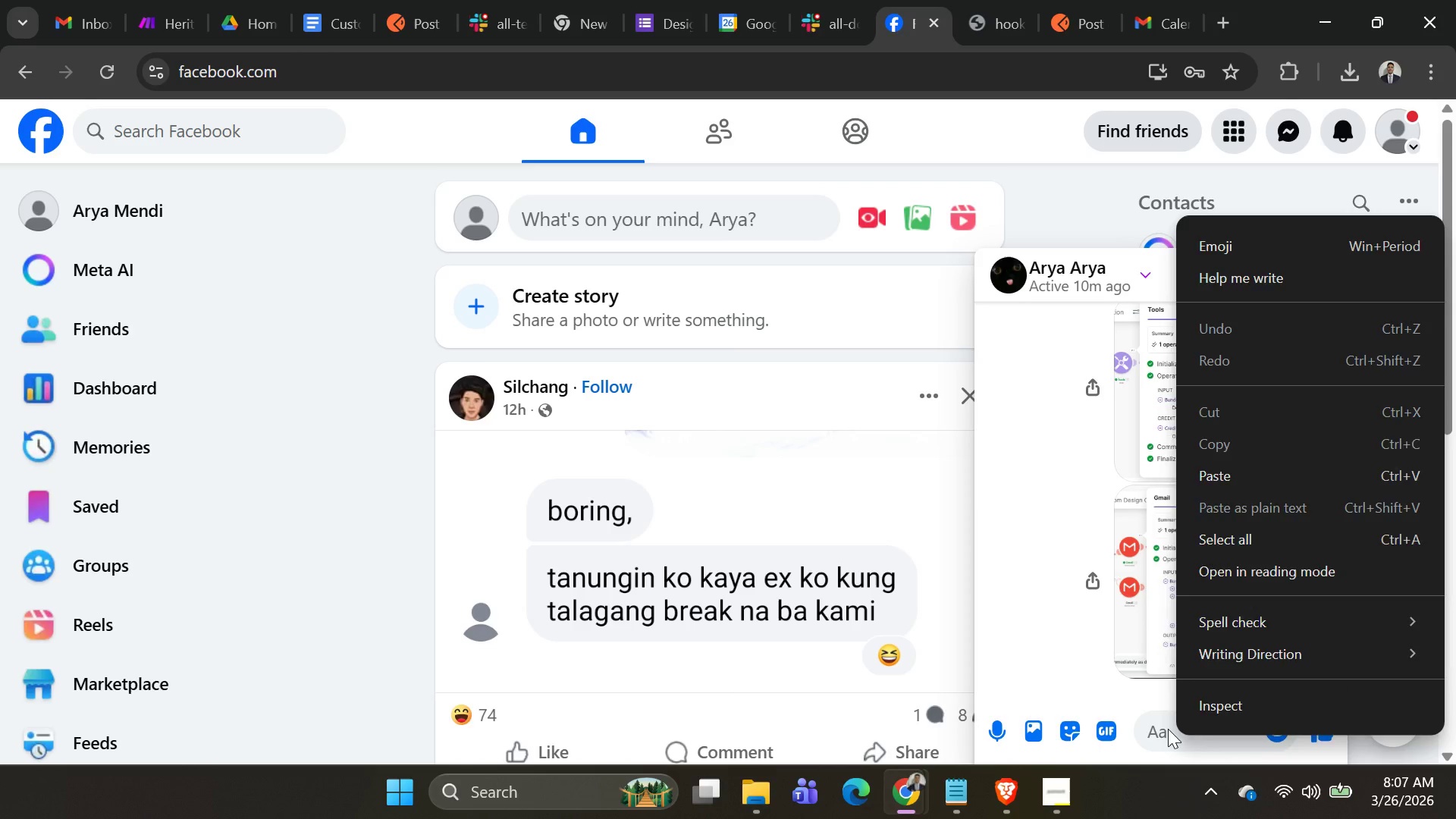 
left_click([1168, 729])
 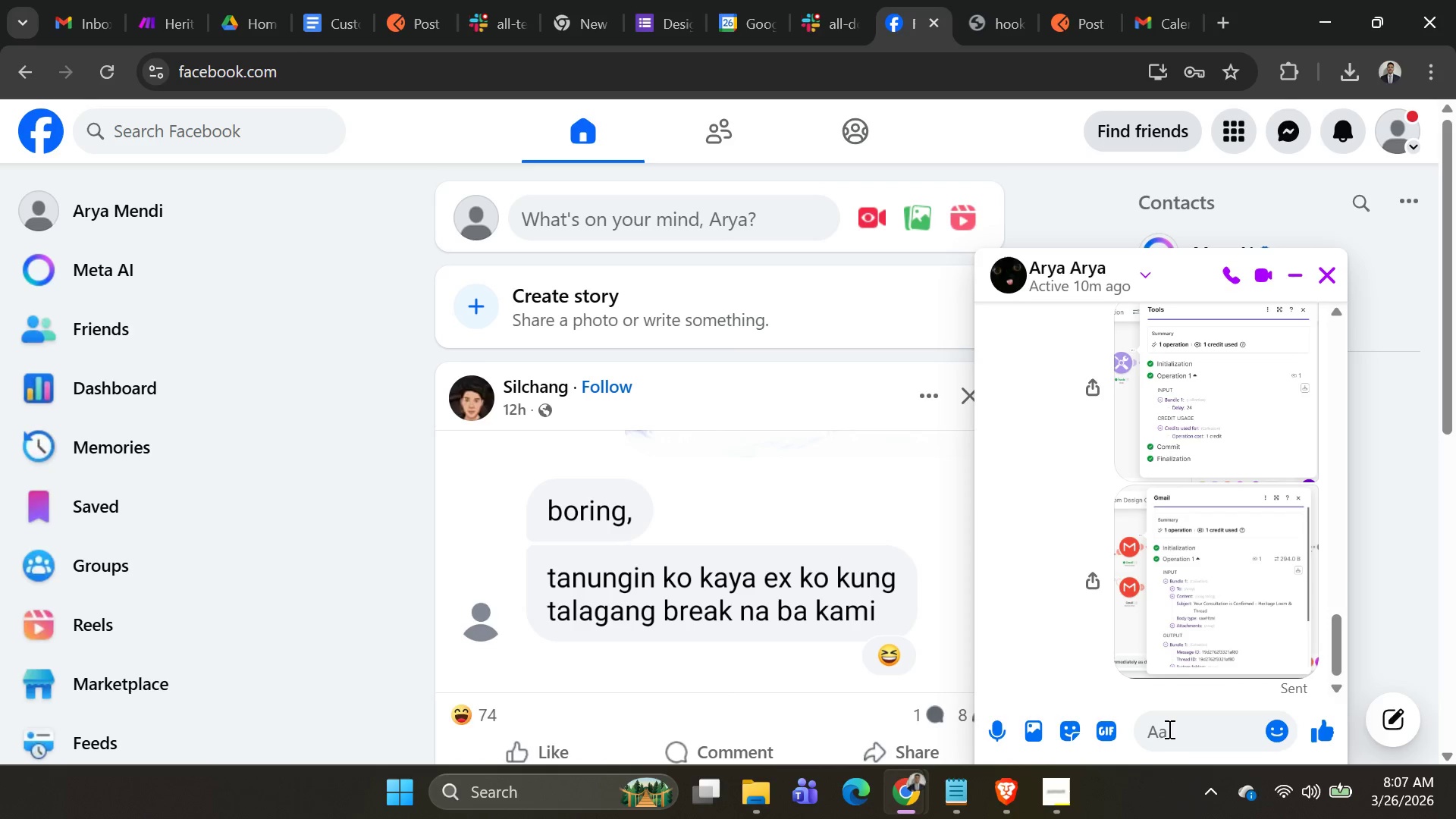 
key(Control+V)
 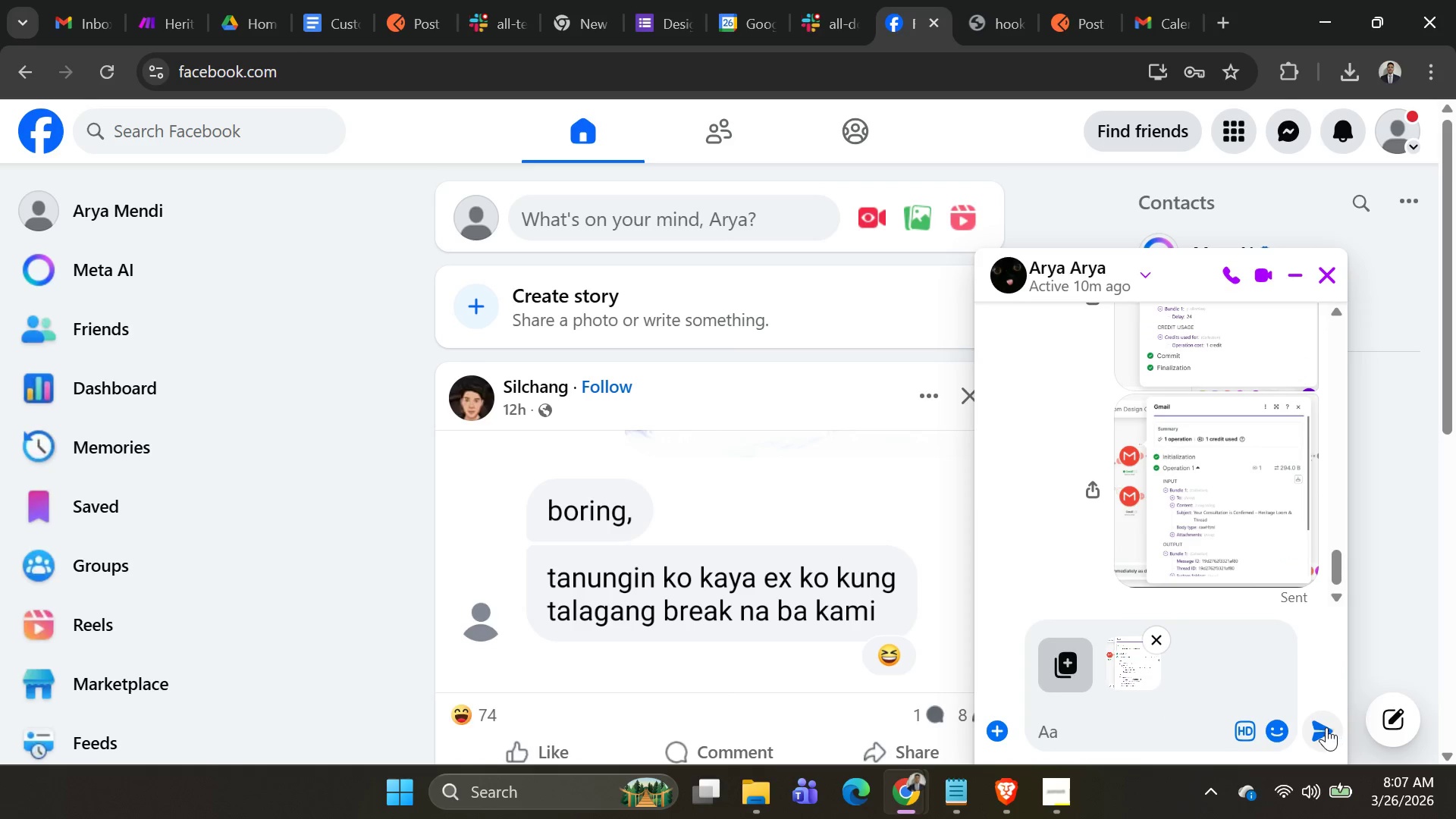 
left_click([1316, 728])
 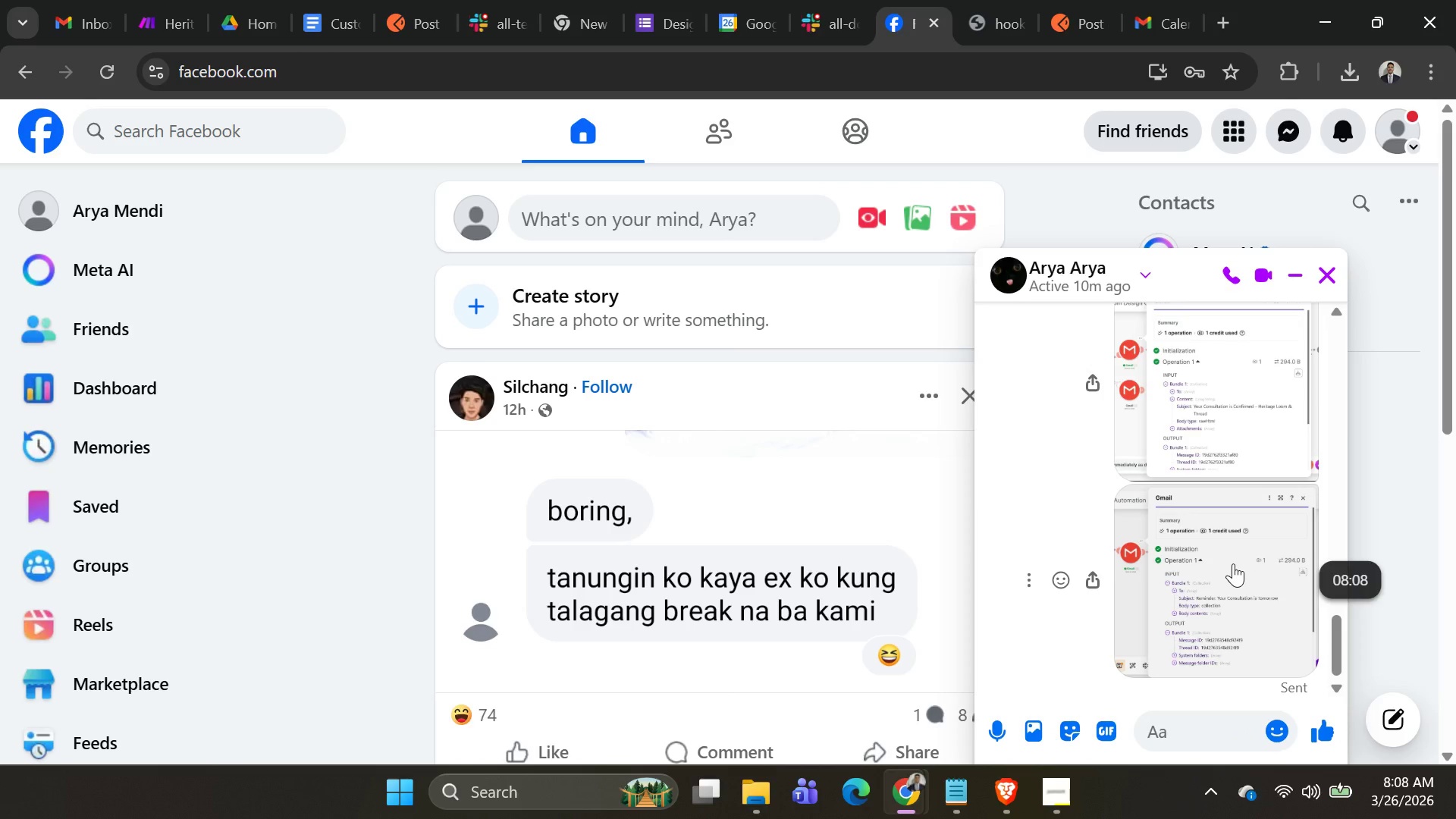 
key(Alt+AltLeft)
 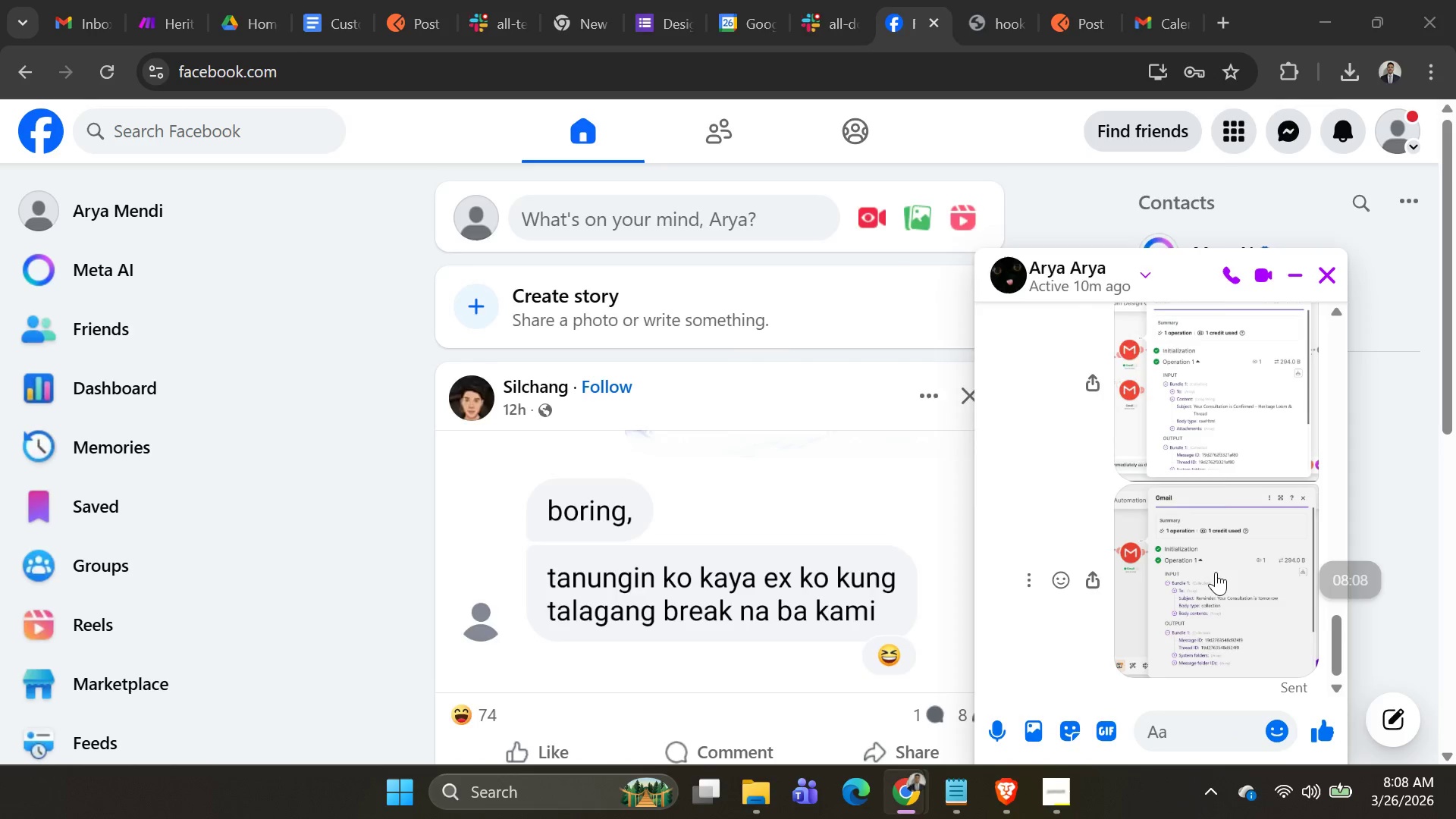 
key(Alt+Tab)